 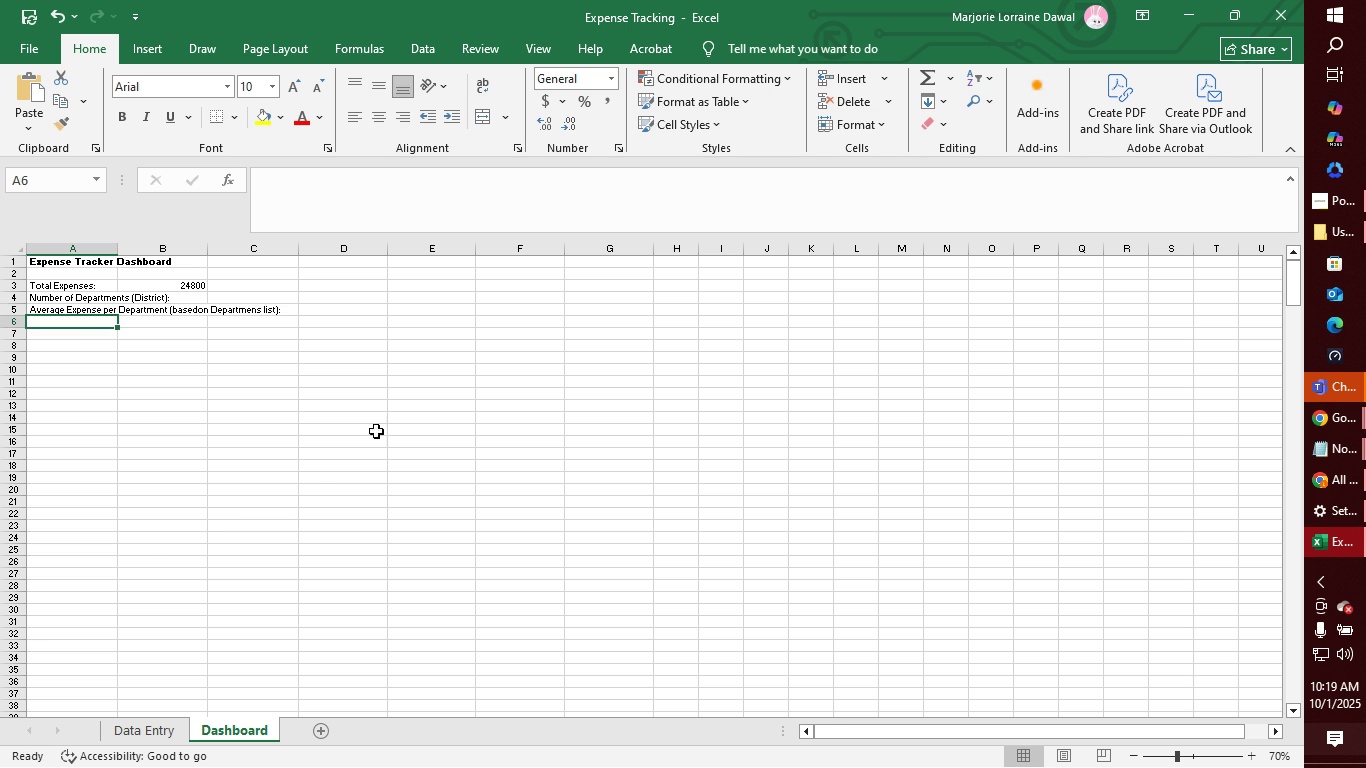 
left_click([149, 312])
 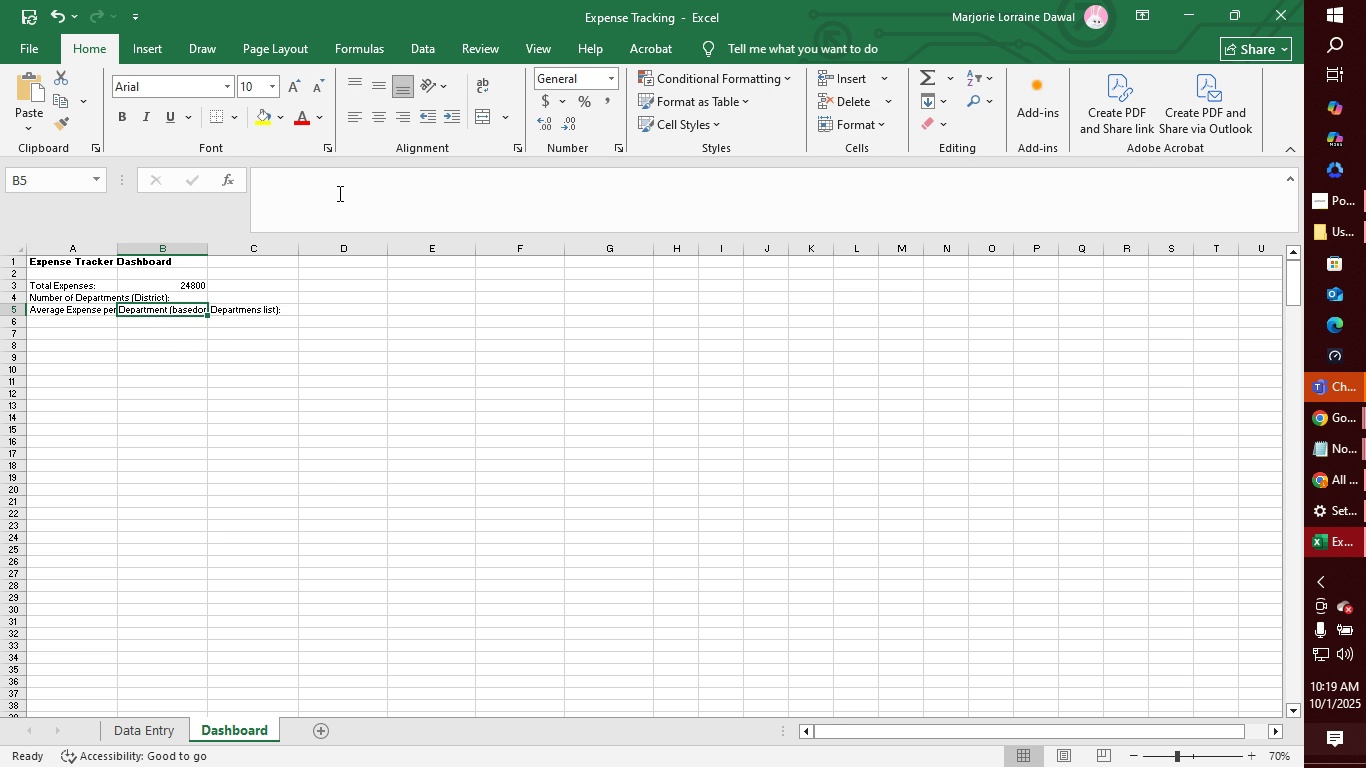 
left_click([338, 193])
 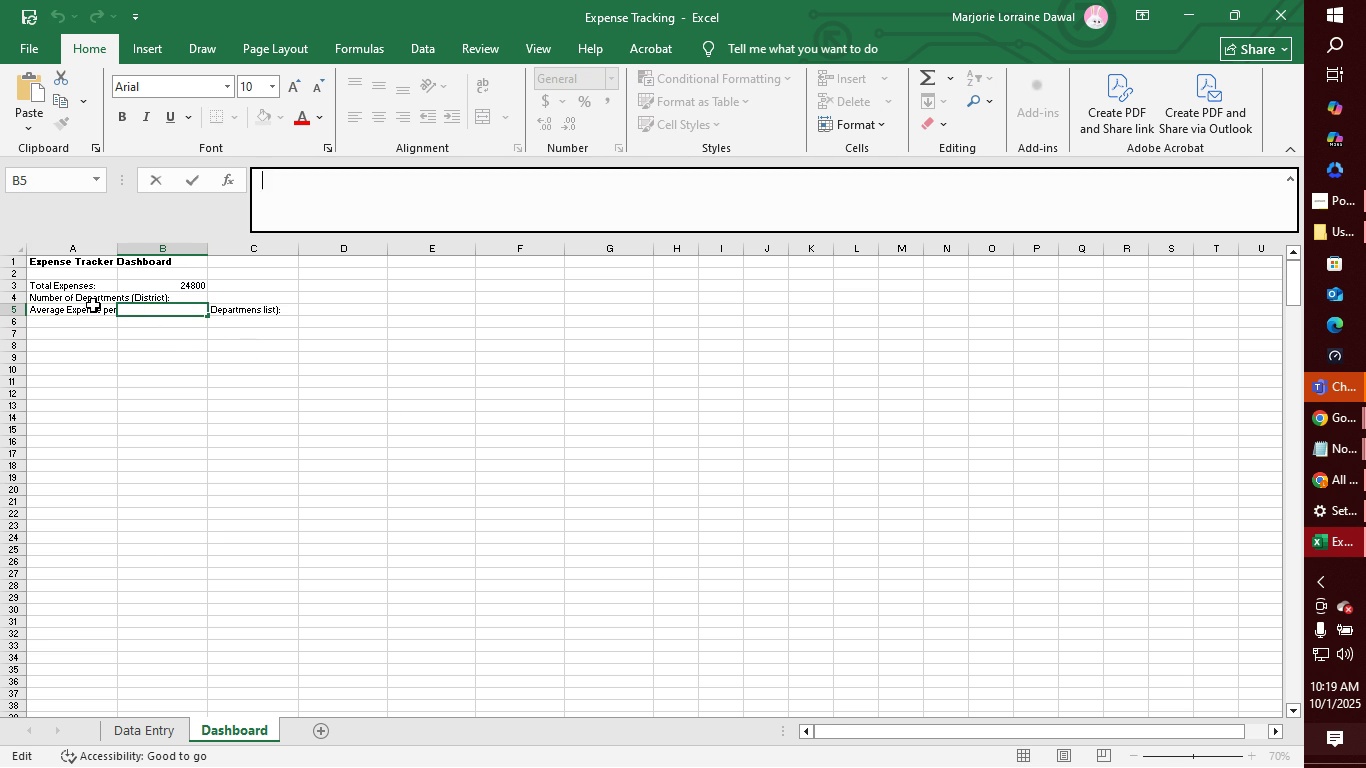 
left_click([87, 307])
 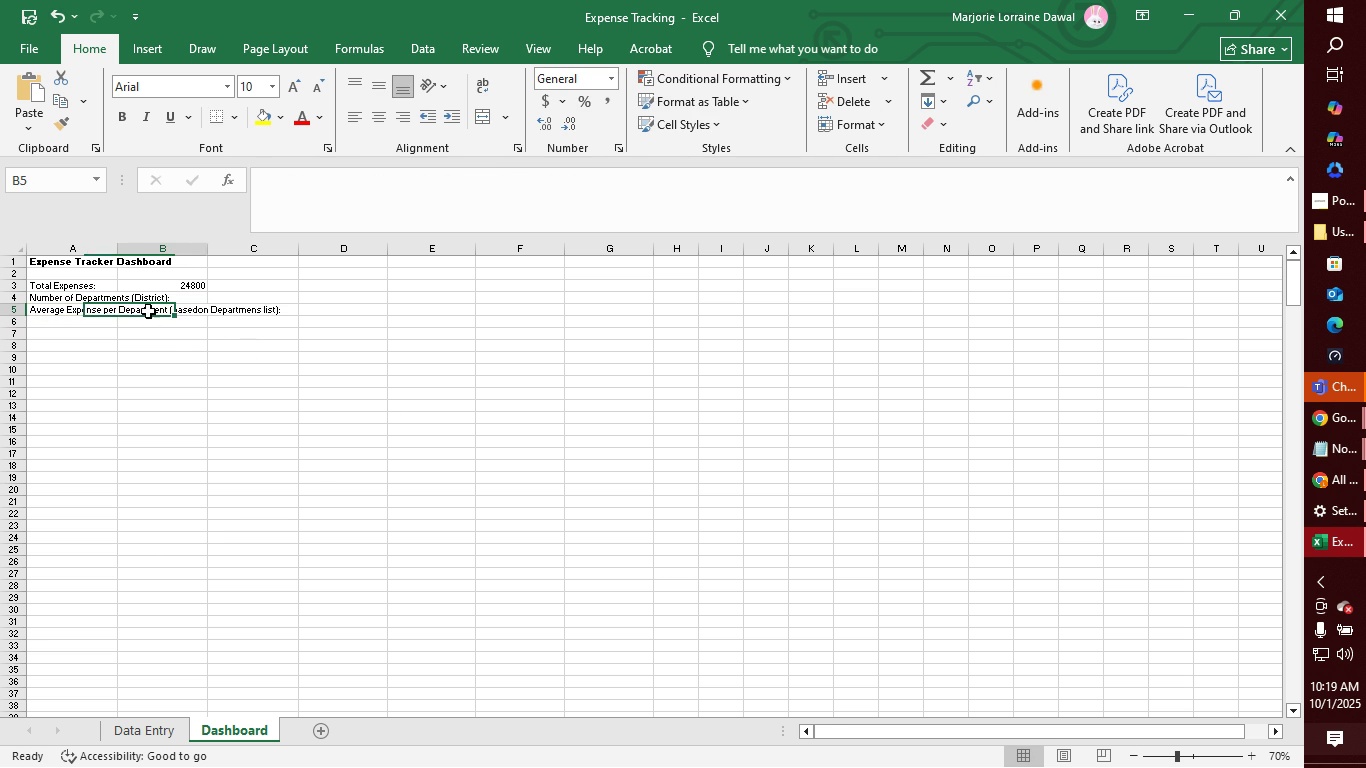 
key(Tab)
 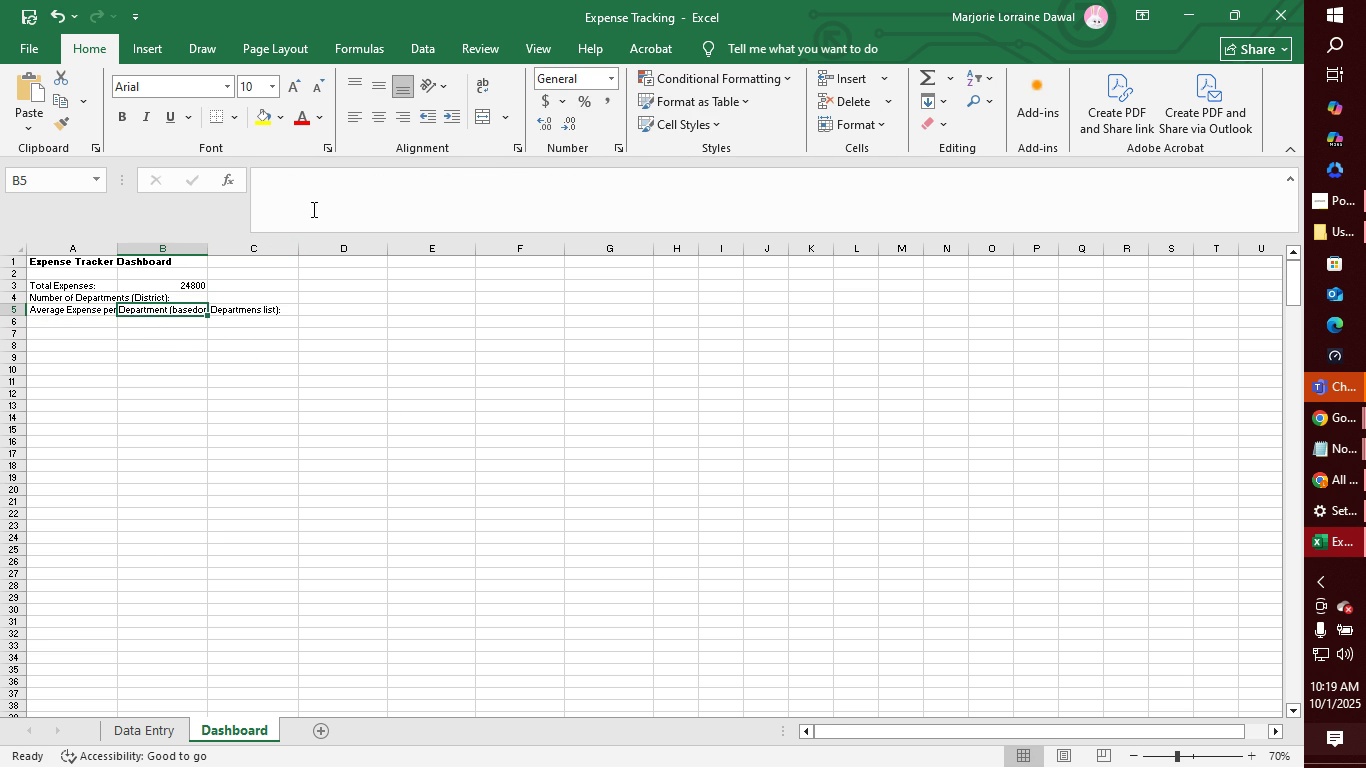 
left_click([323, 195])
 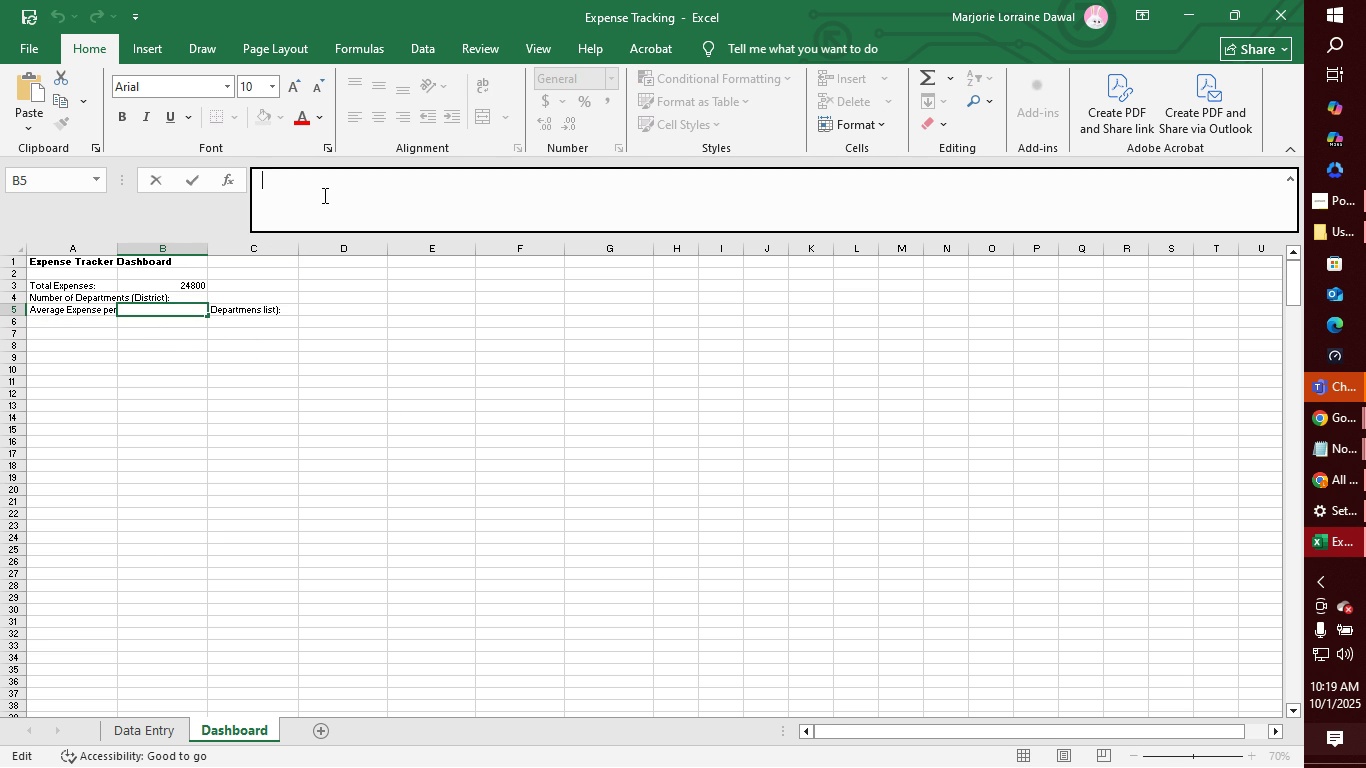 
type(=AVERAGE(B8:B13))